 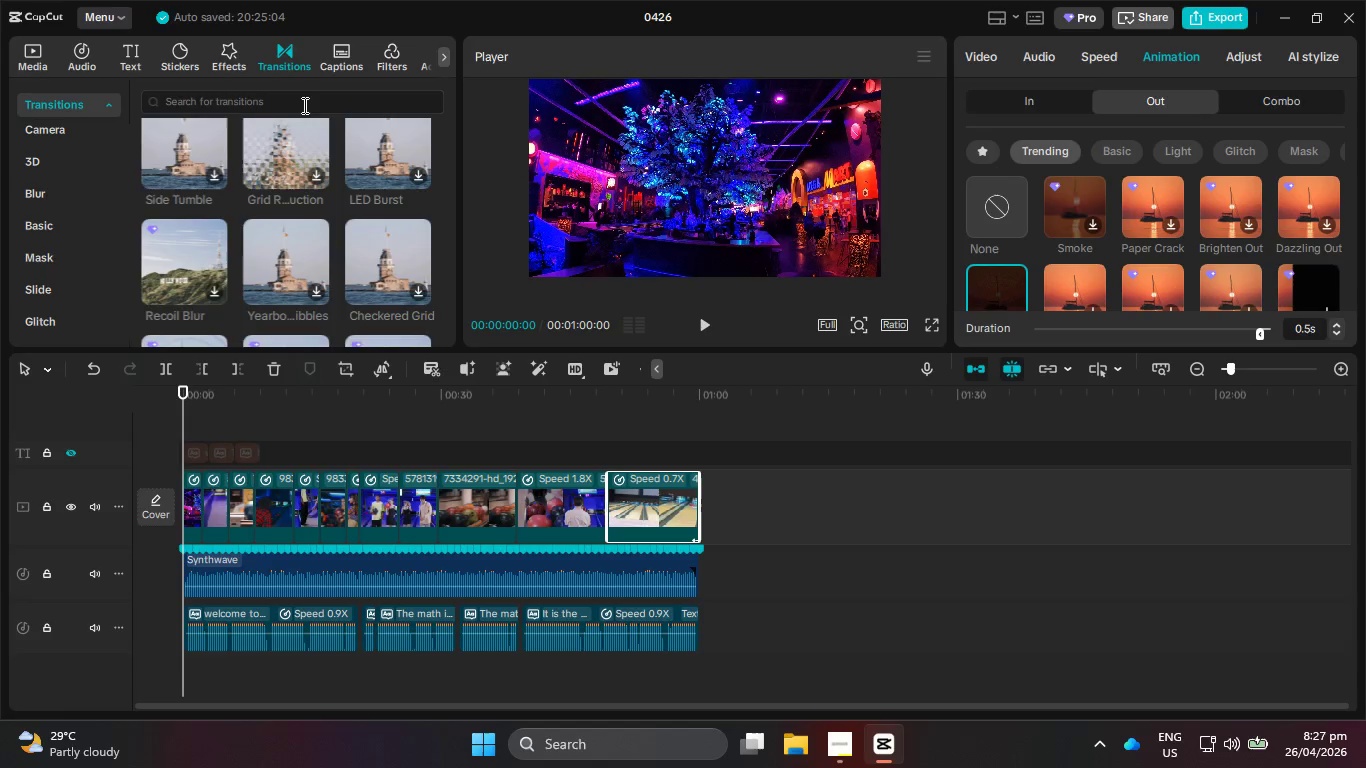 
scroll: coordinate [324, 142], scroll_direction: down, amount: 8.0
 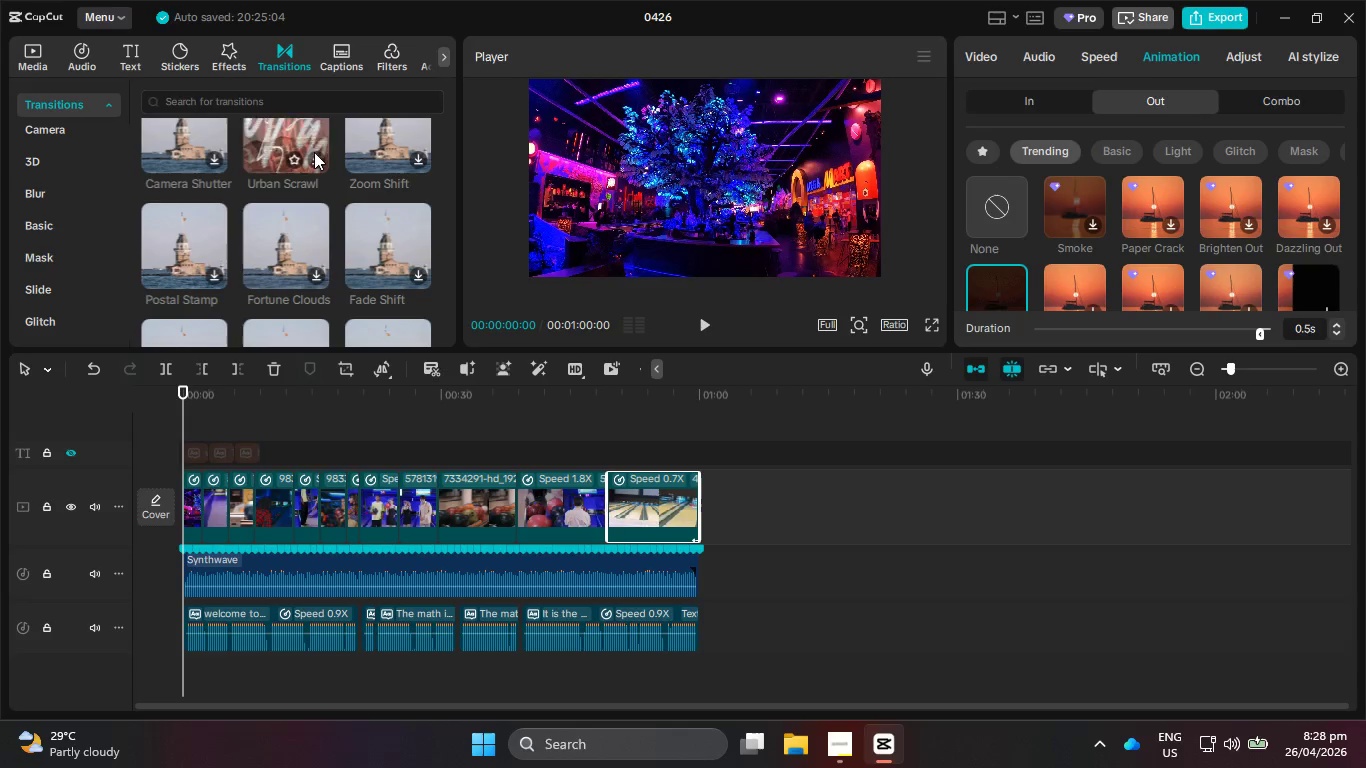 
wait(29.08)
 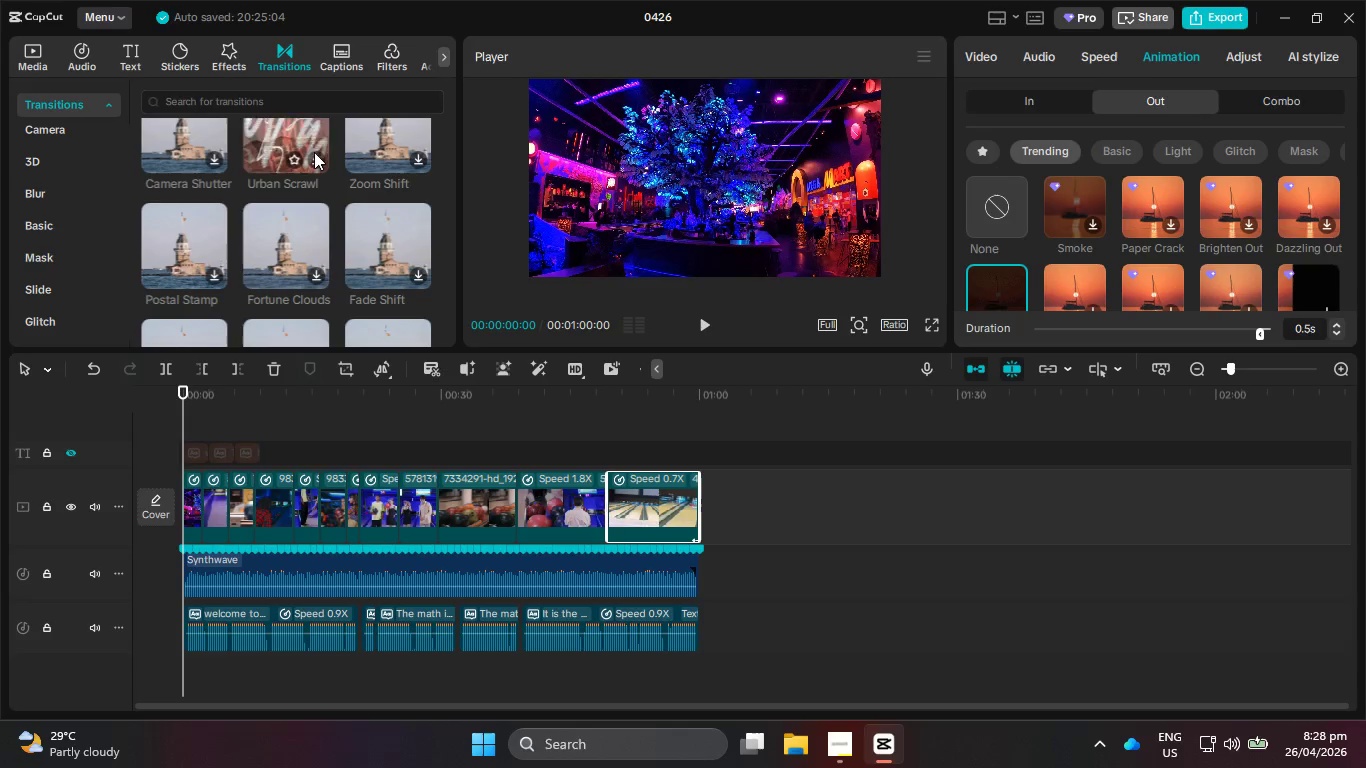 
scroll: coordinate [314, 125], scroll_direction: down, amount: 10.0
 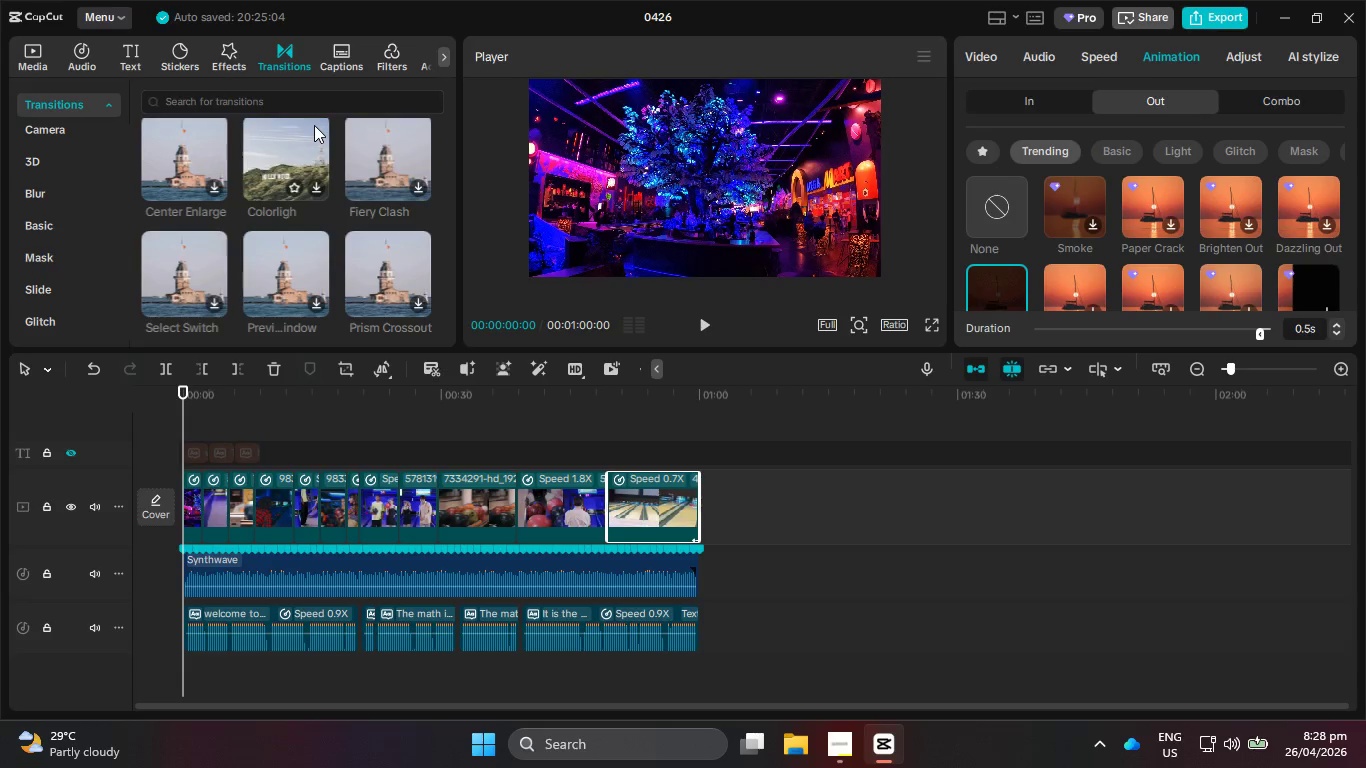 
wait(39.69)
 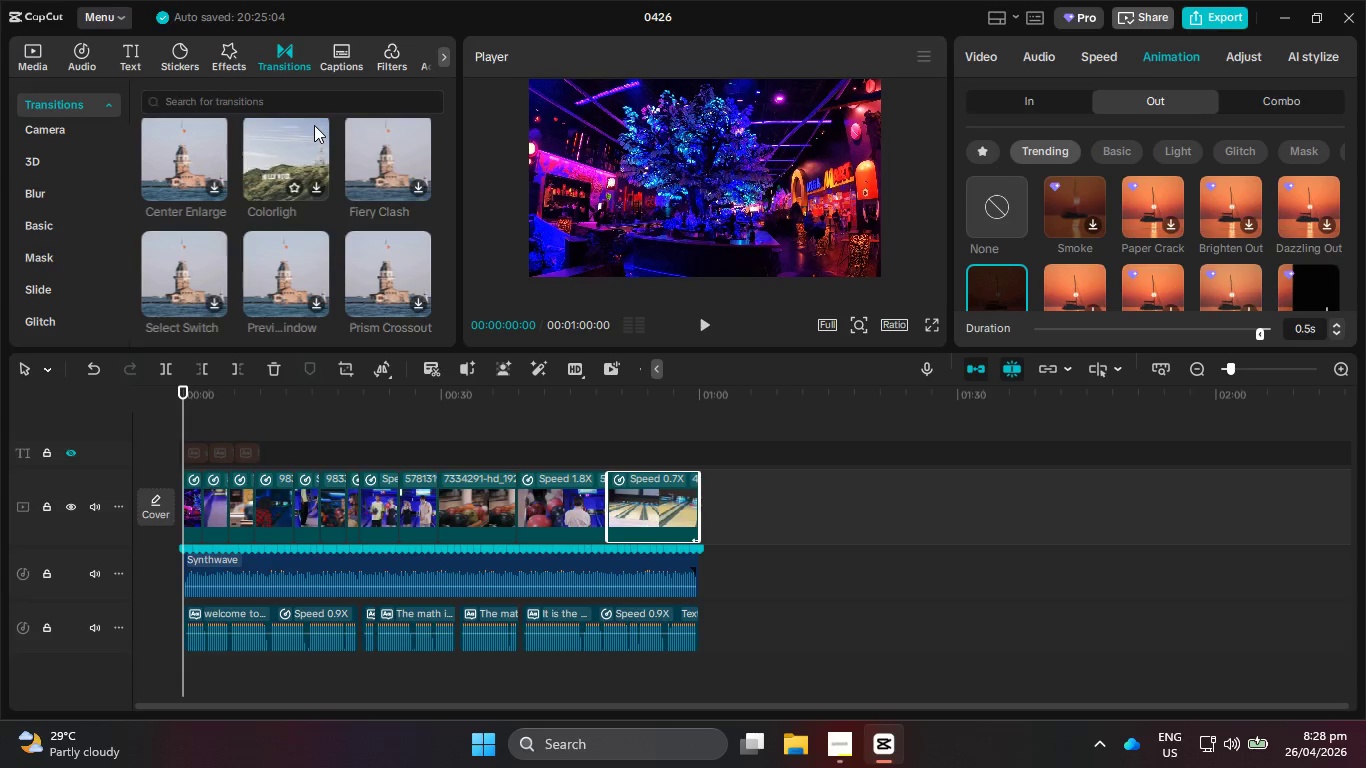 
scroll: coordinate [314, 125], scroll_direction: down, amount: 3.0
 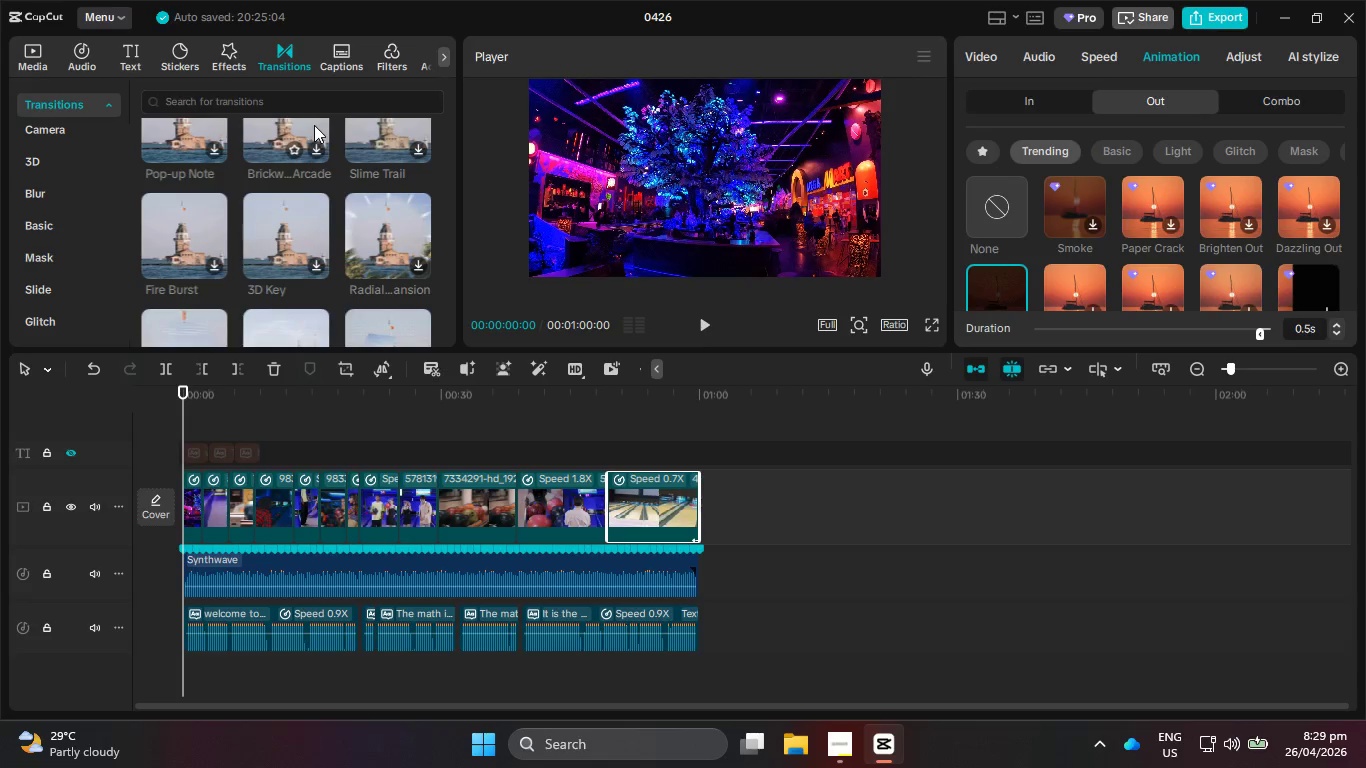 
wait(37.34)
 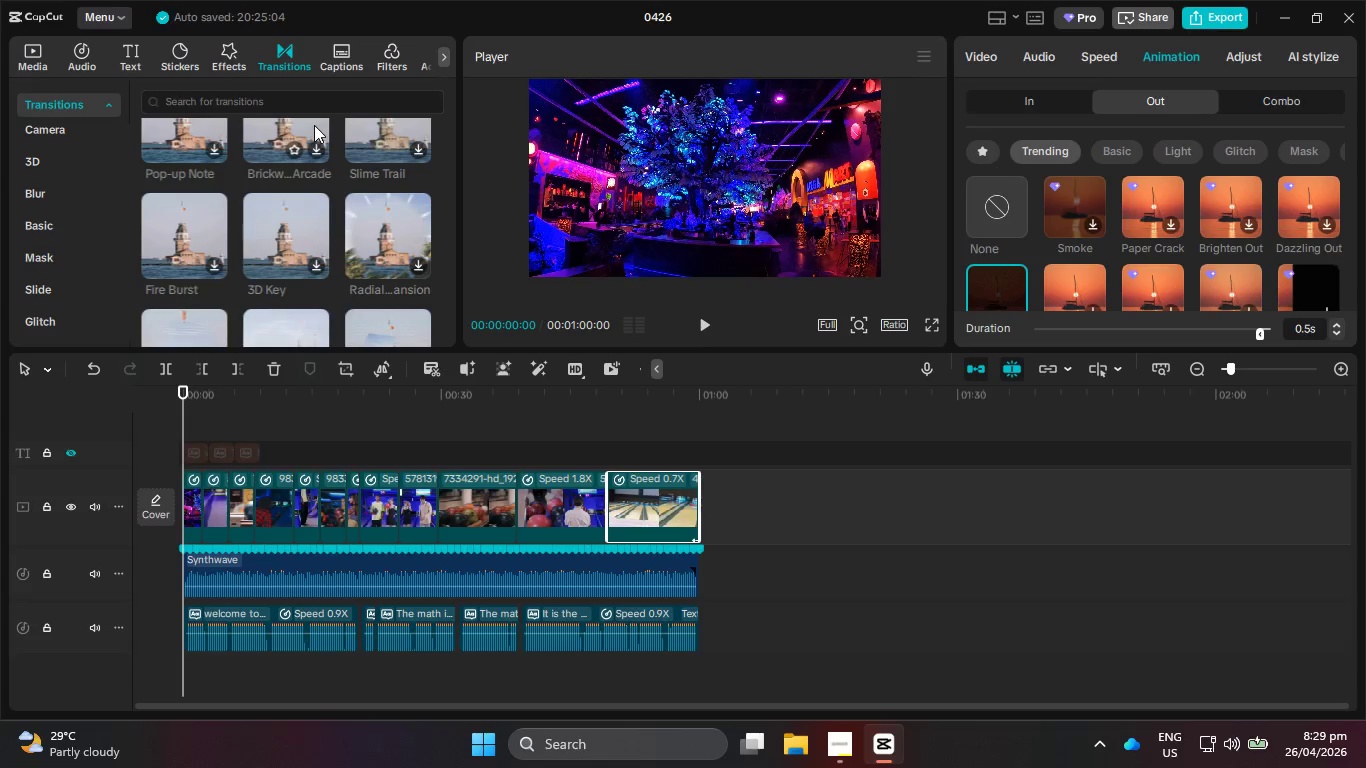 
scroll: coordinate [347, 154], scroll_direction: down, amount: 12.0
 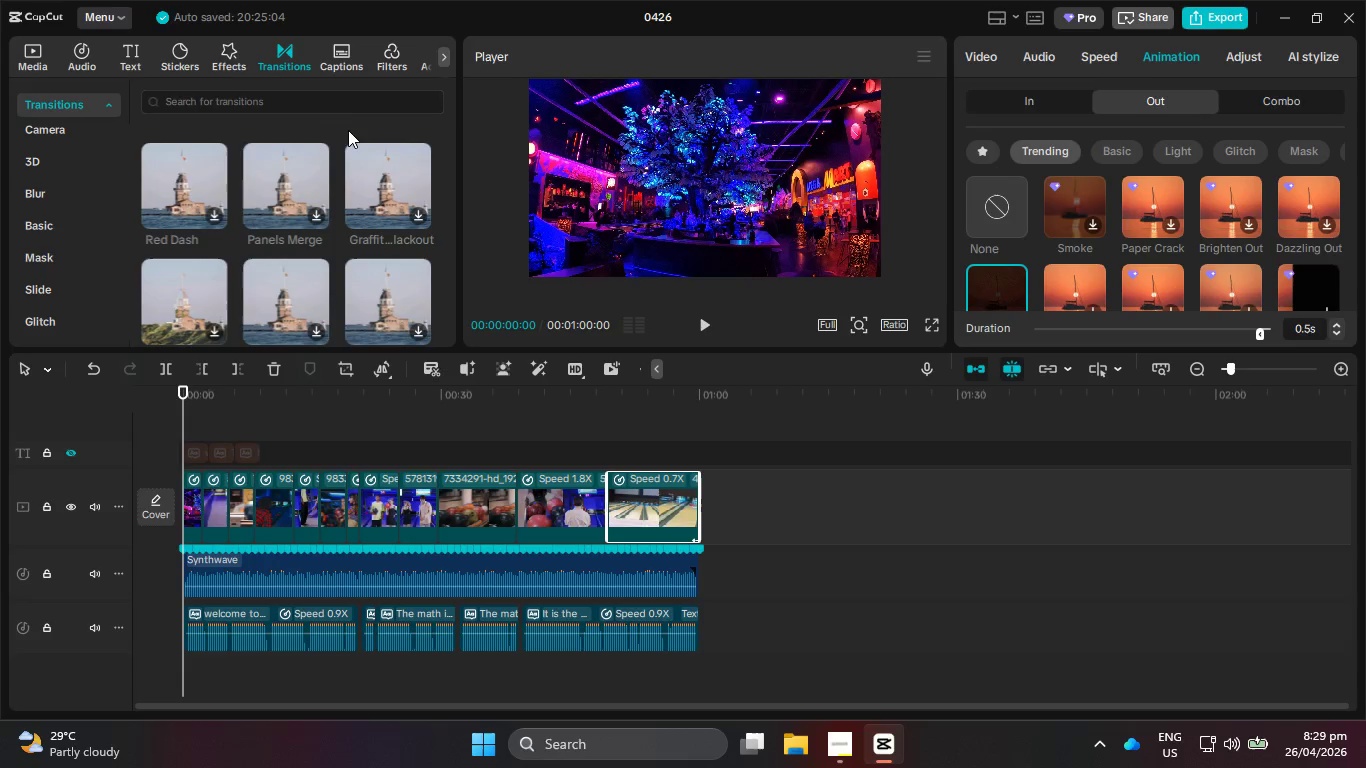 
wait(17.93)
 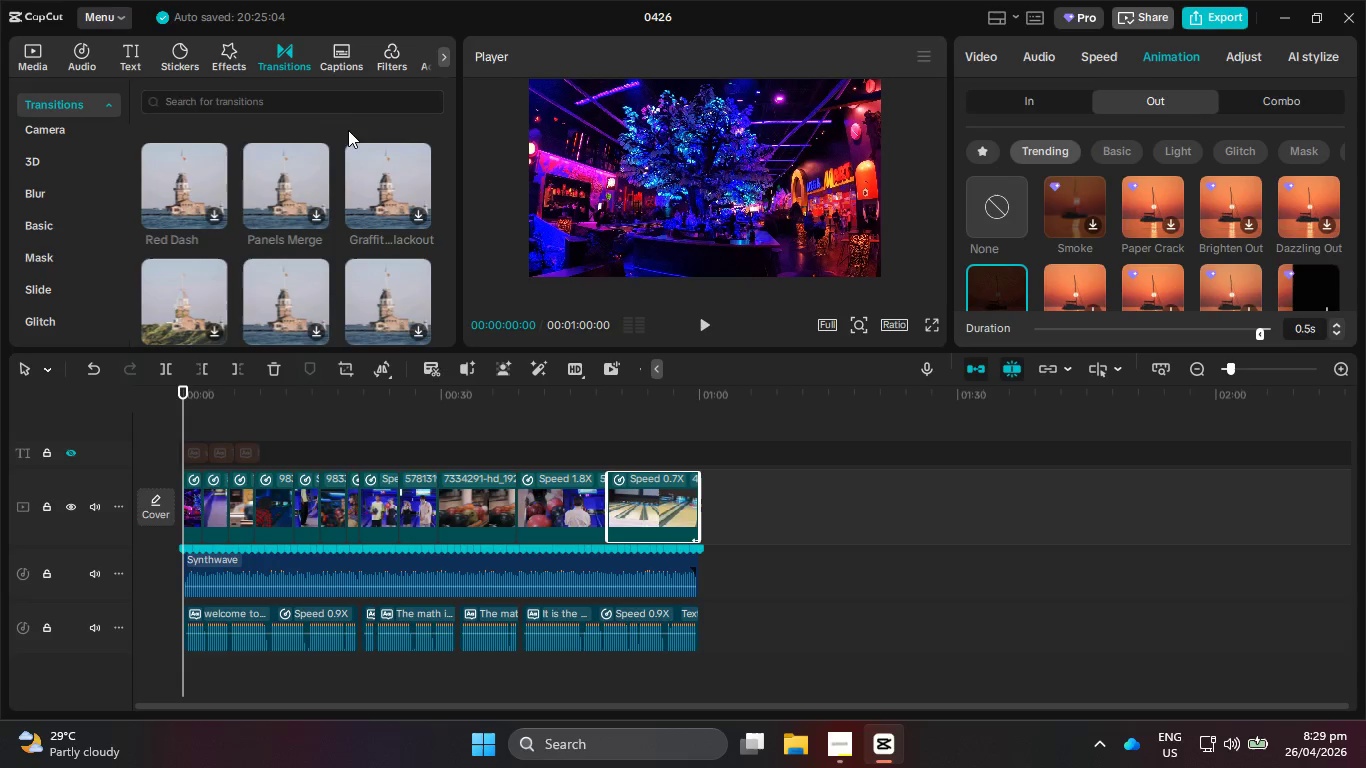 
scroll: coordinate [0, 0], scroll_direction: down, amount: 6.0
 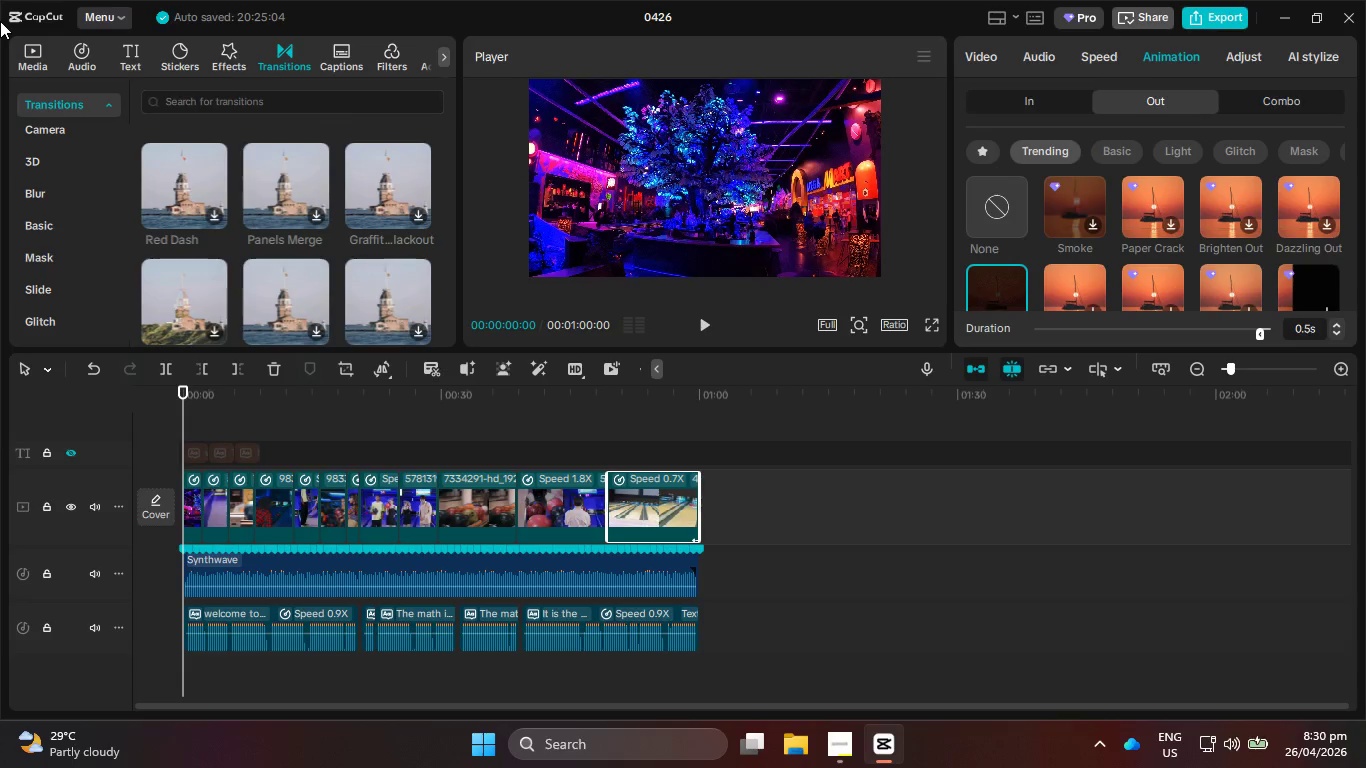 
wait(44.1)
 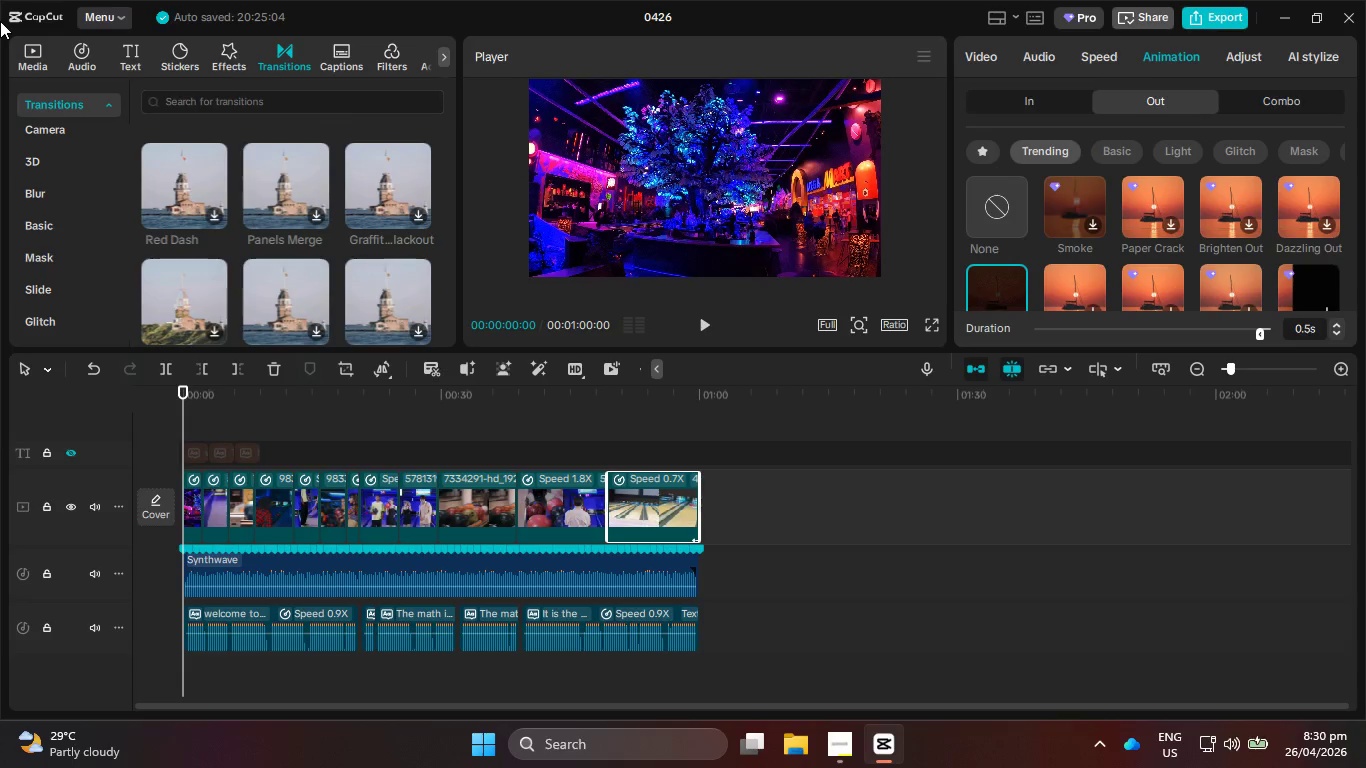 
hold_key(key=ControlLeft, duration=0.55)
scroll: coordinate [585, 613], scroll_direction: up, amount: 6.0
 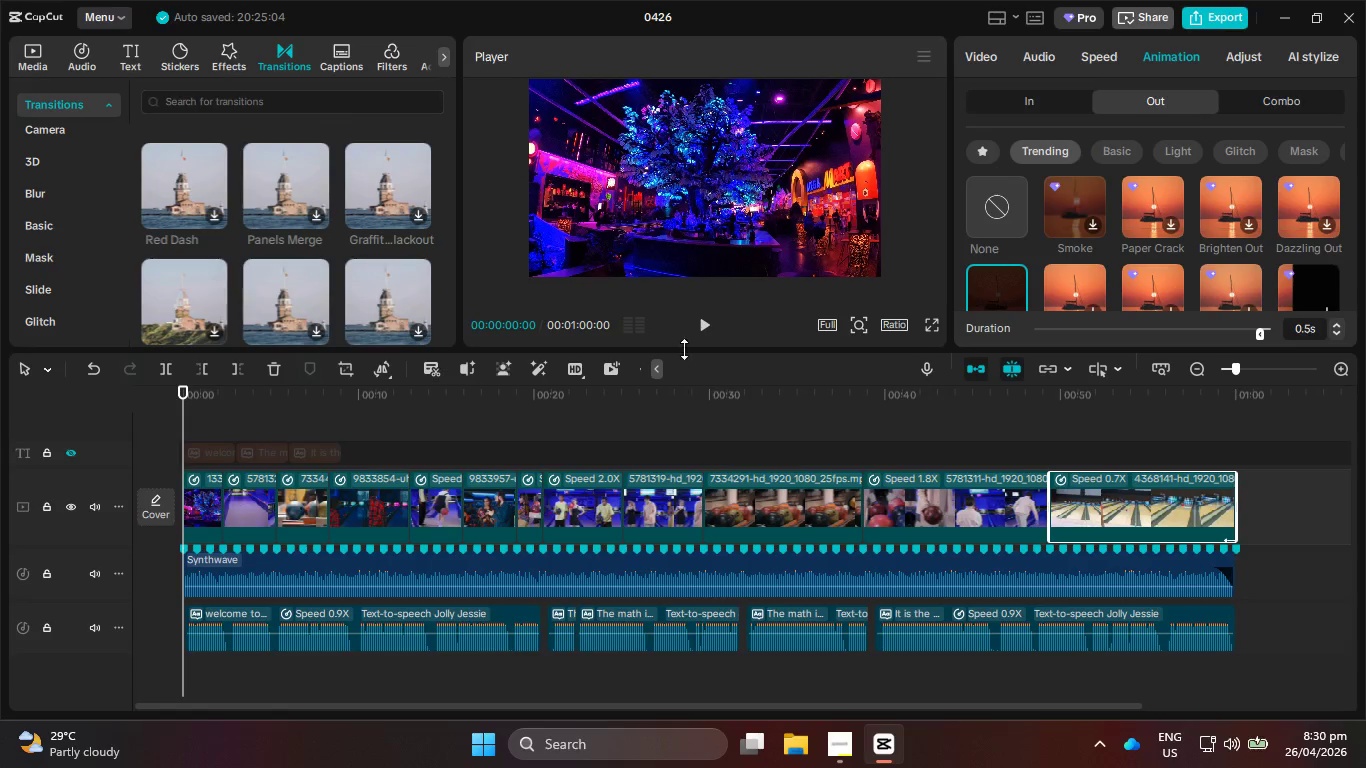 
left_click([712, 311])
 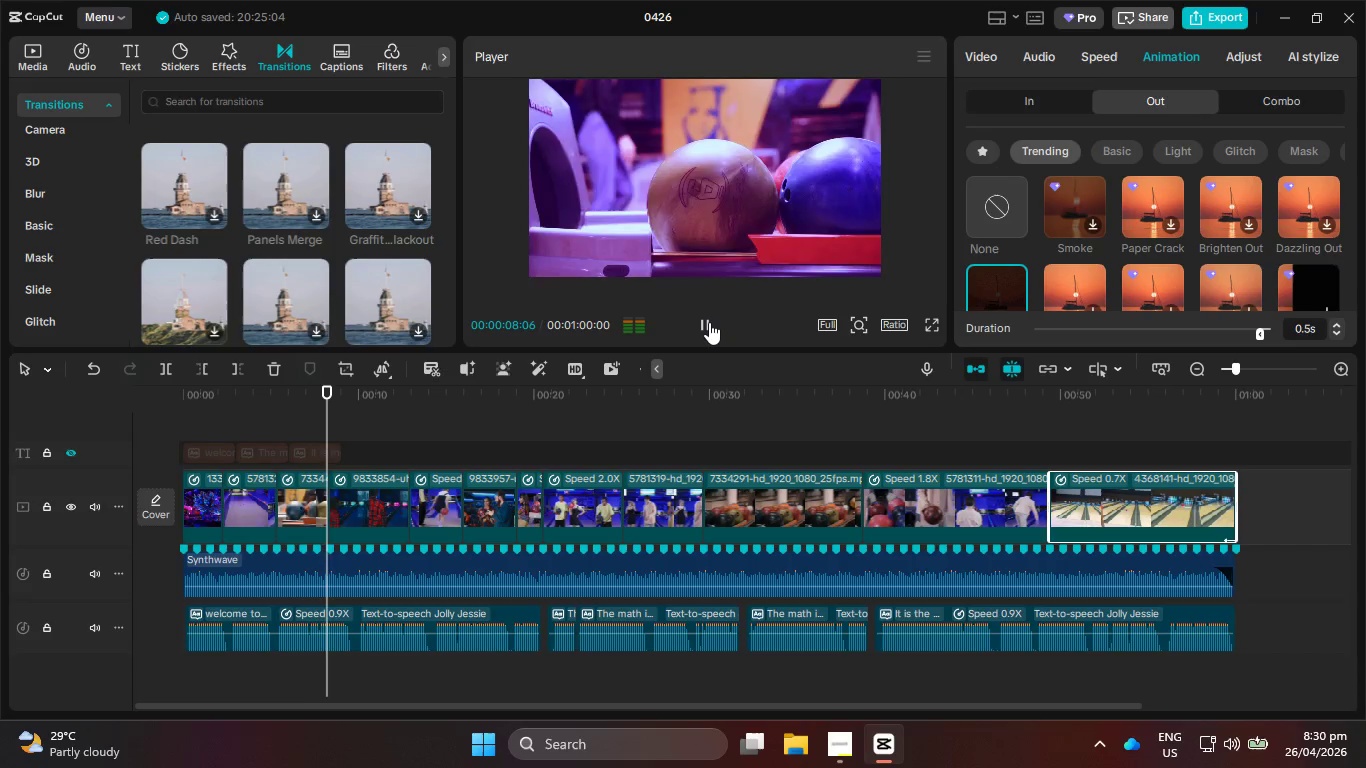 
wait(13.42)
 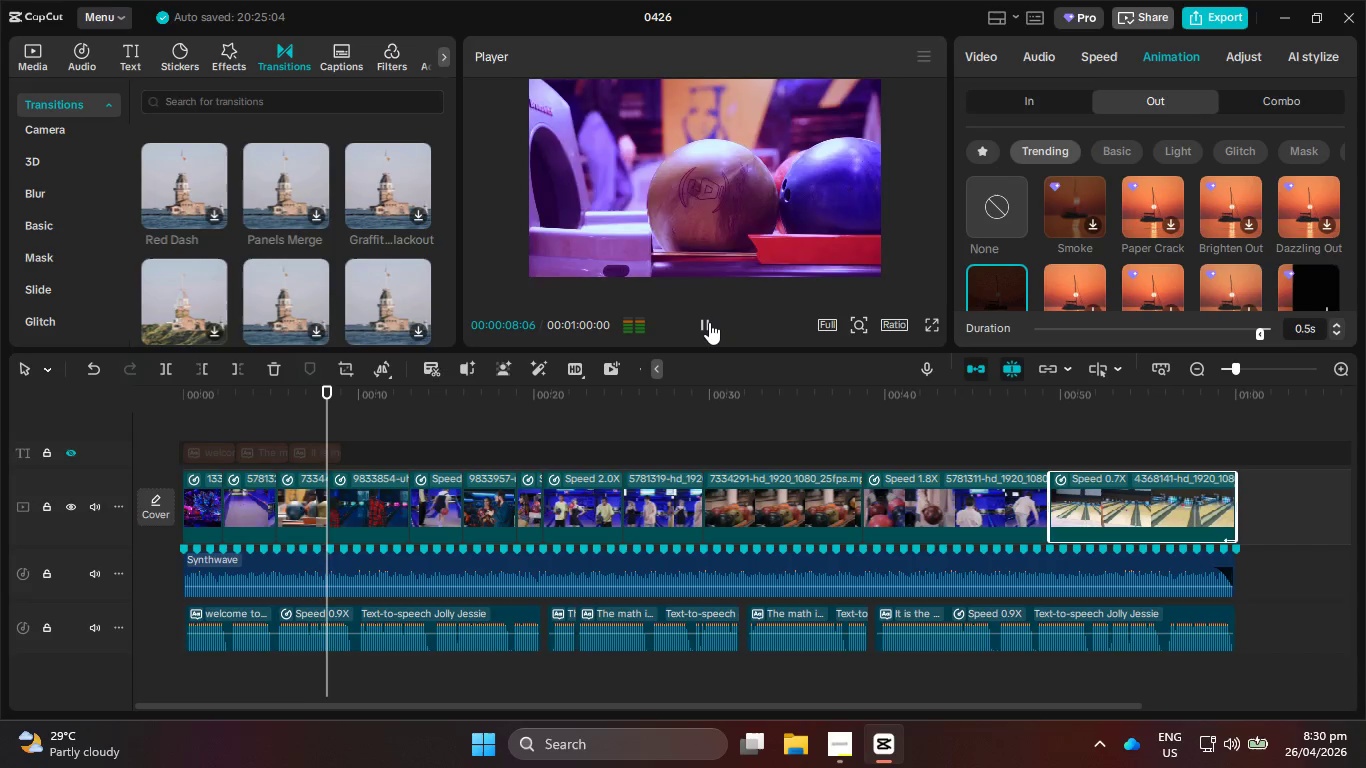 
left_click([858, 767])